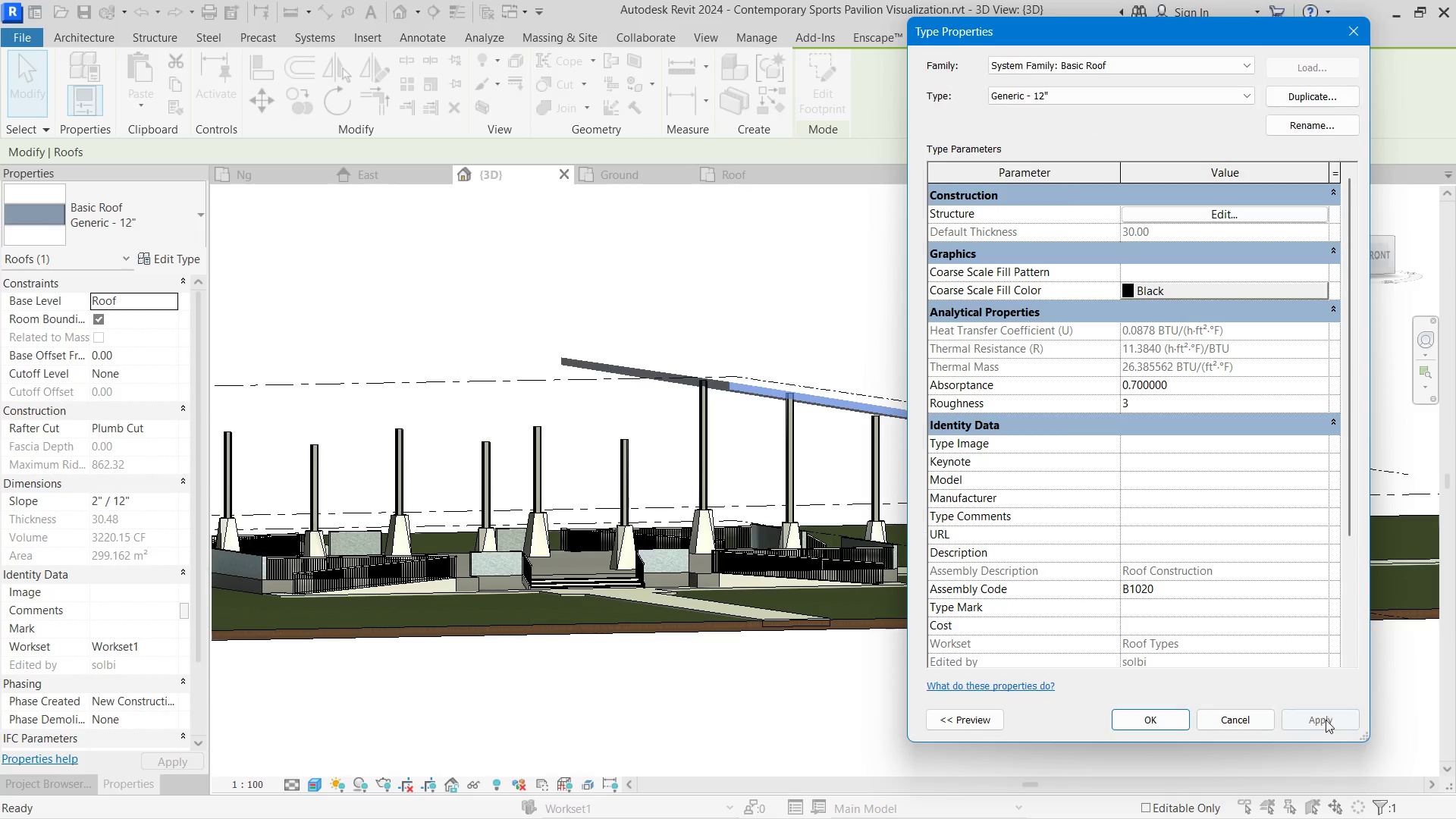 
left_click([1330, 720])
 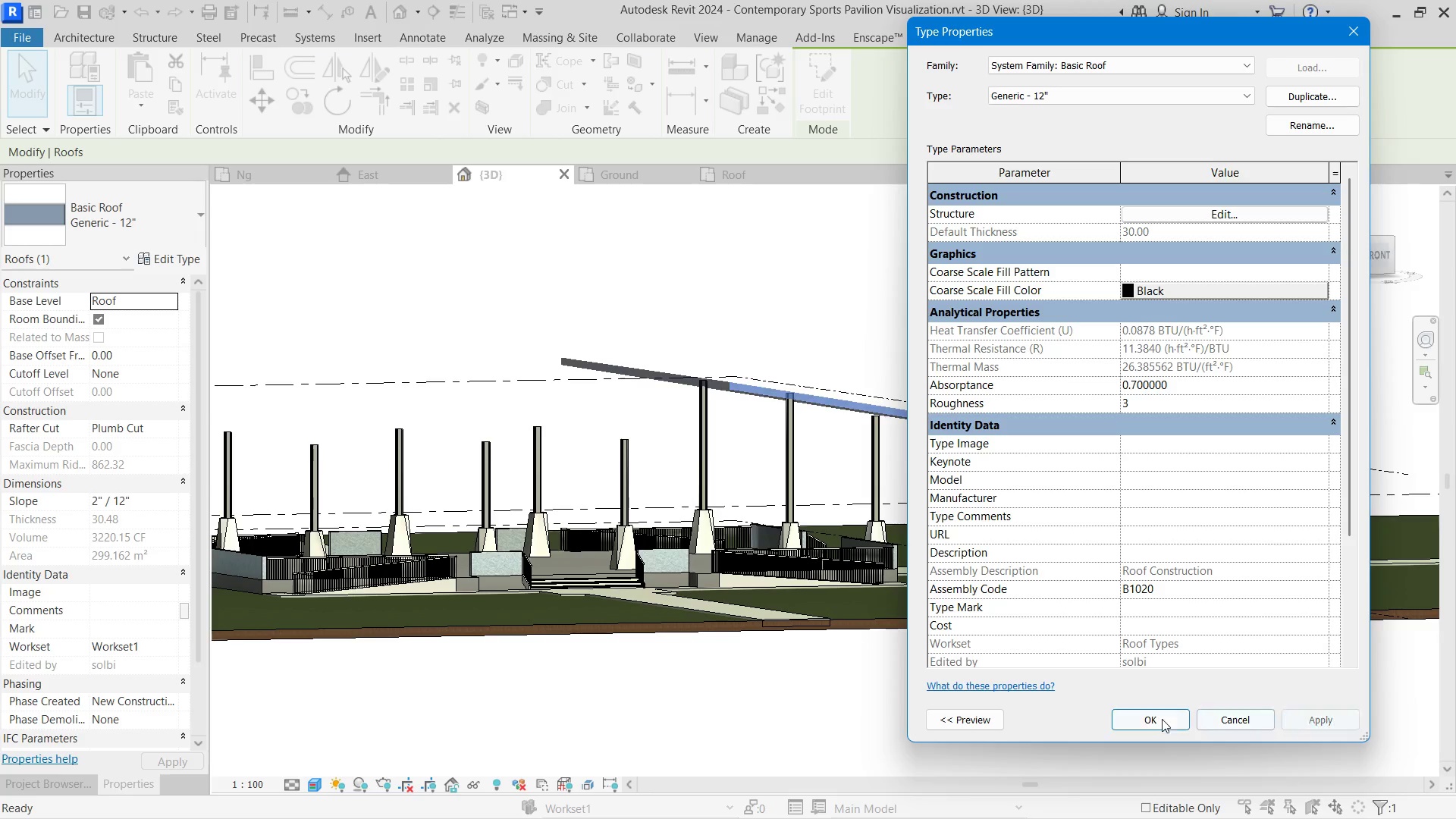 
left_click([1159, 717])
 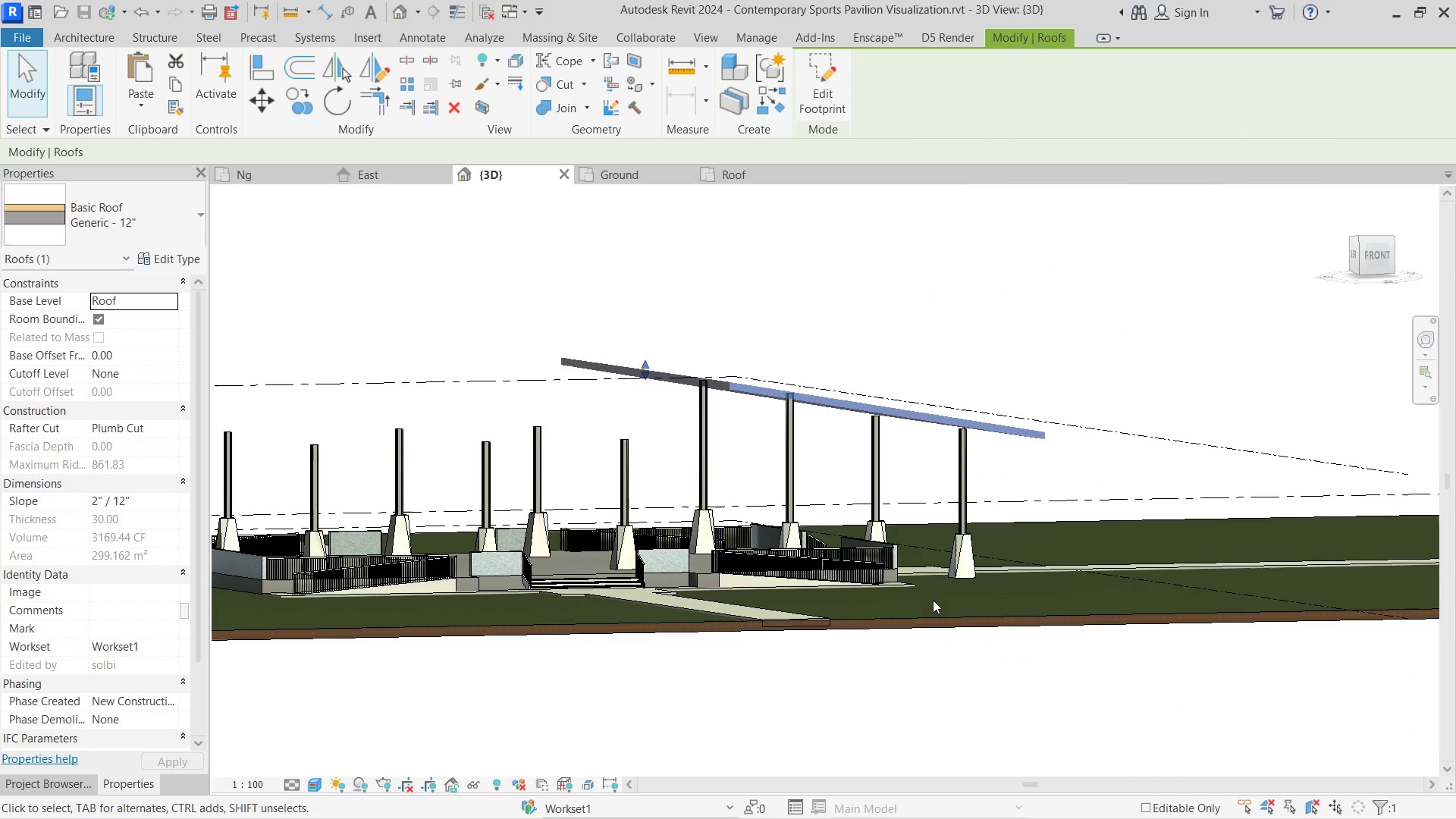 
hold_key(key=ShiftLeft, duration=1.41)
 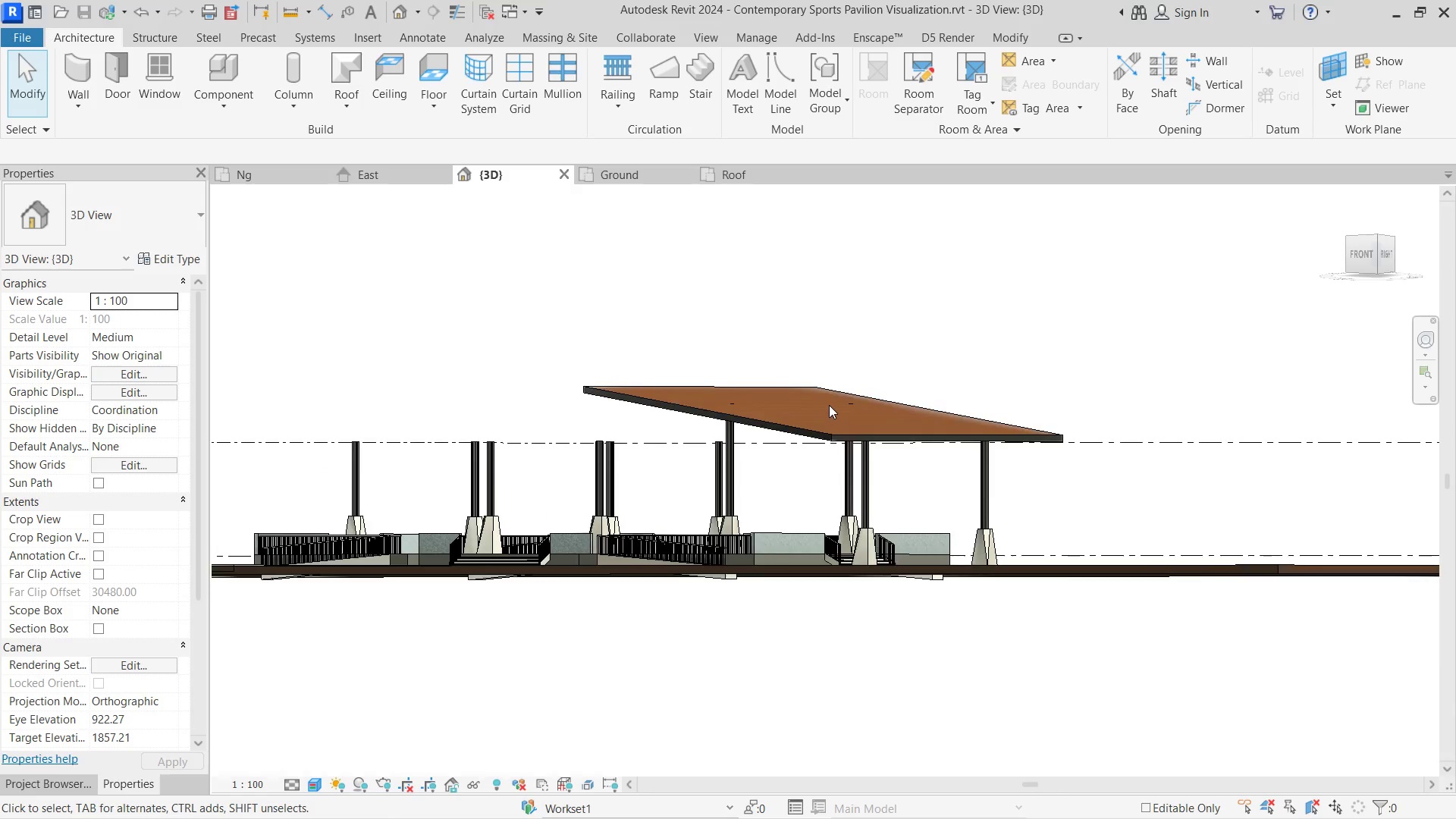 
scroll: coordinate [958, 517], scroll_direction: down, amount: 1.0
 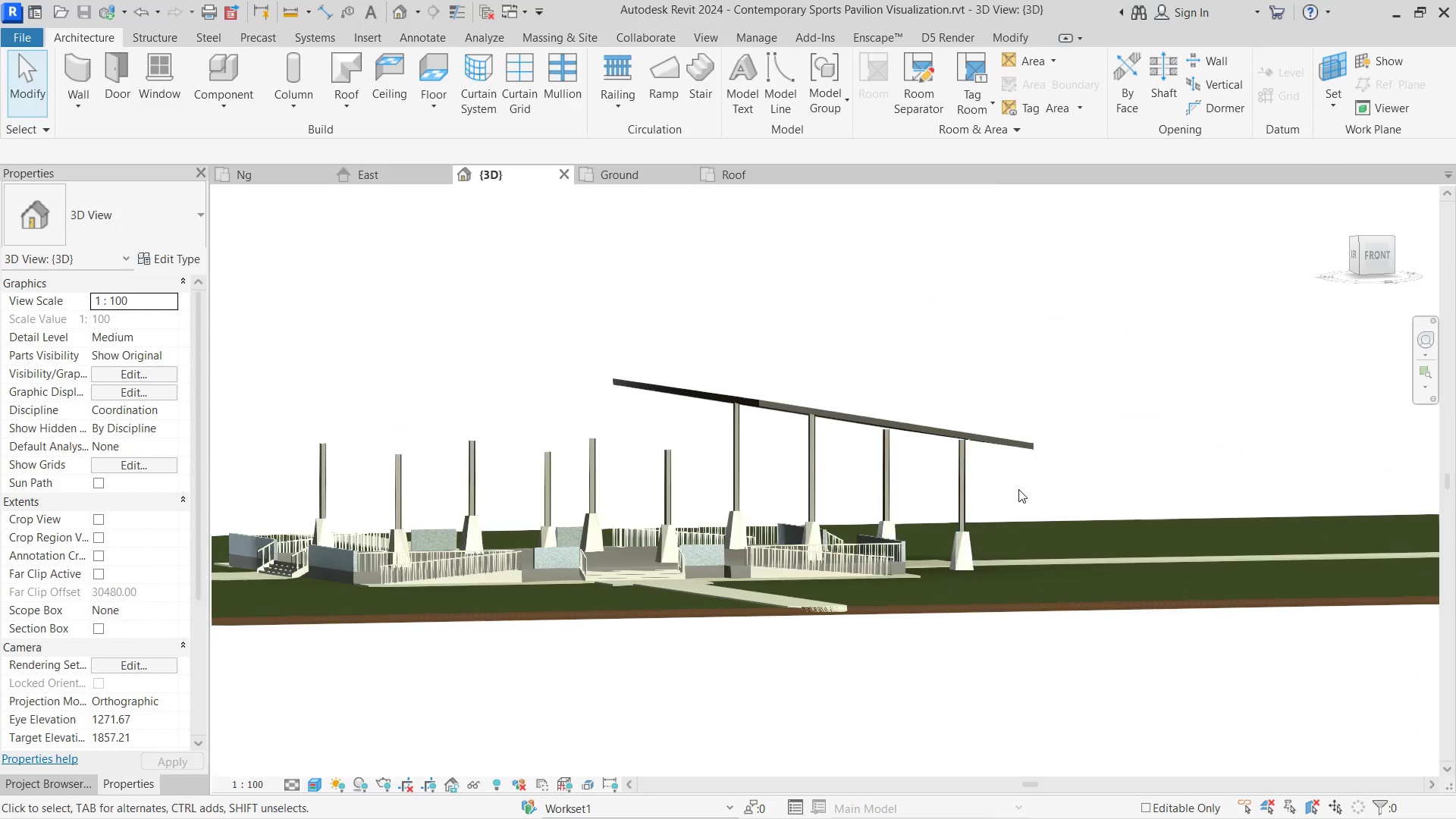 
hold_key(key=ShiftLeft, duration=3.08)
 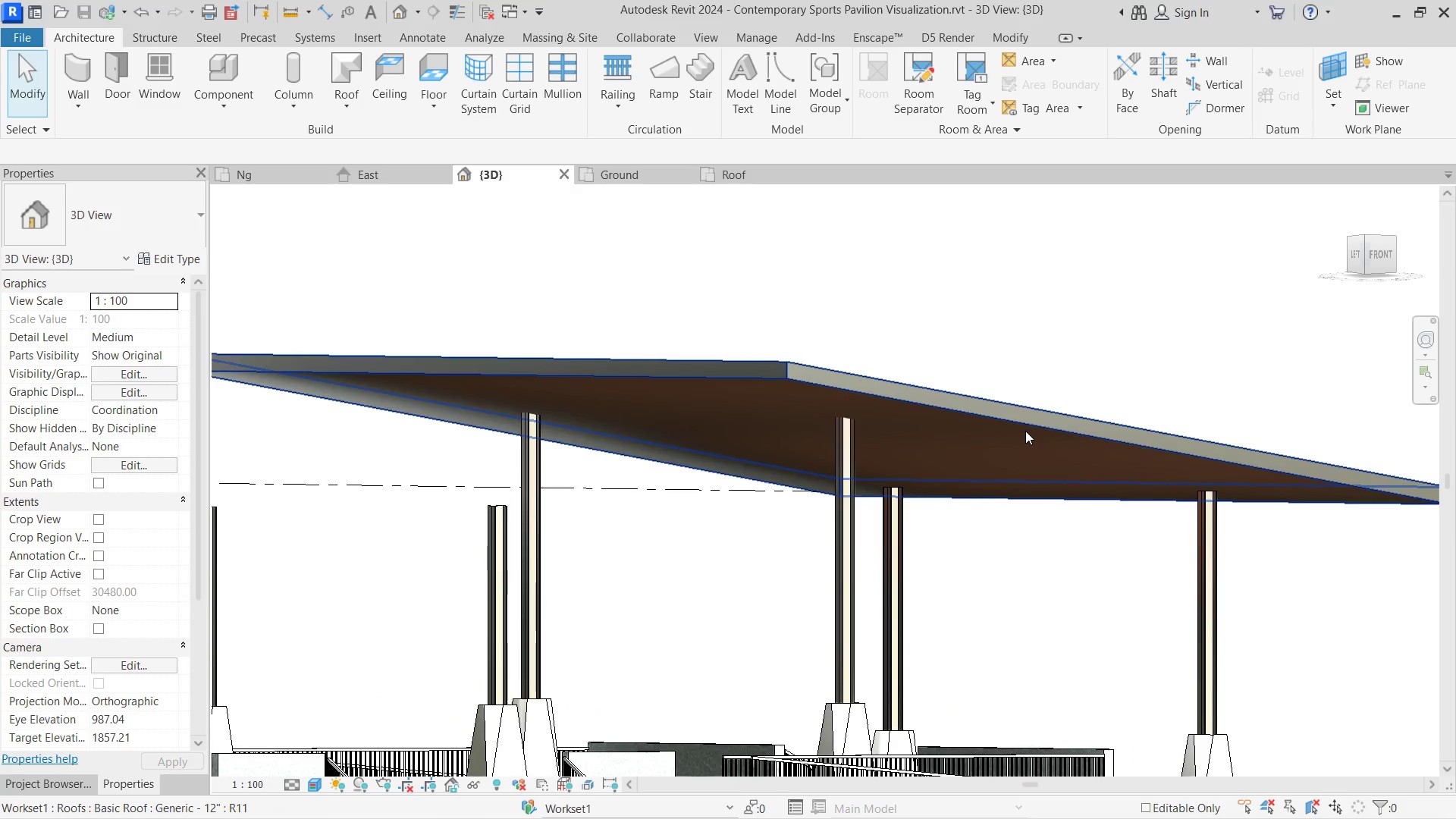 
scroll: coordinate [1062, 530], scroll_direction: up, amount: 8.0
 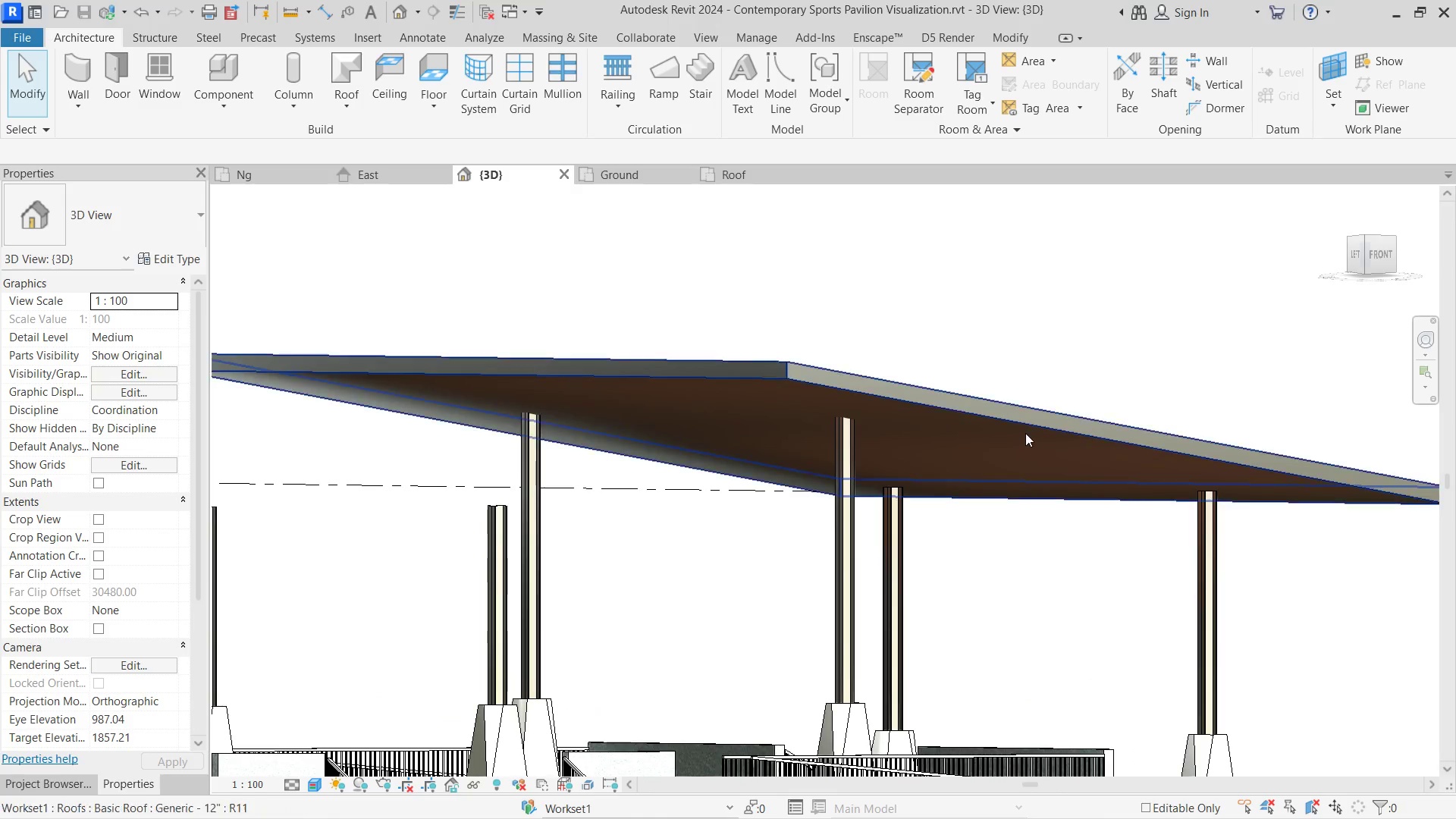 
key(Alt+AltLeft)
 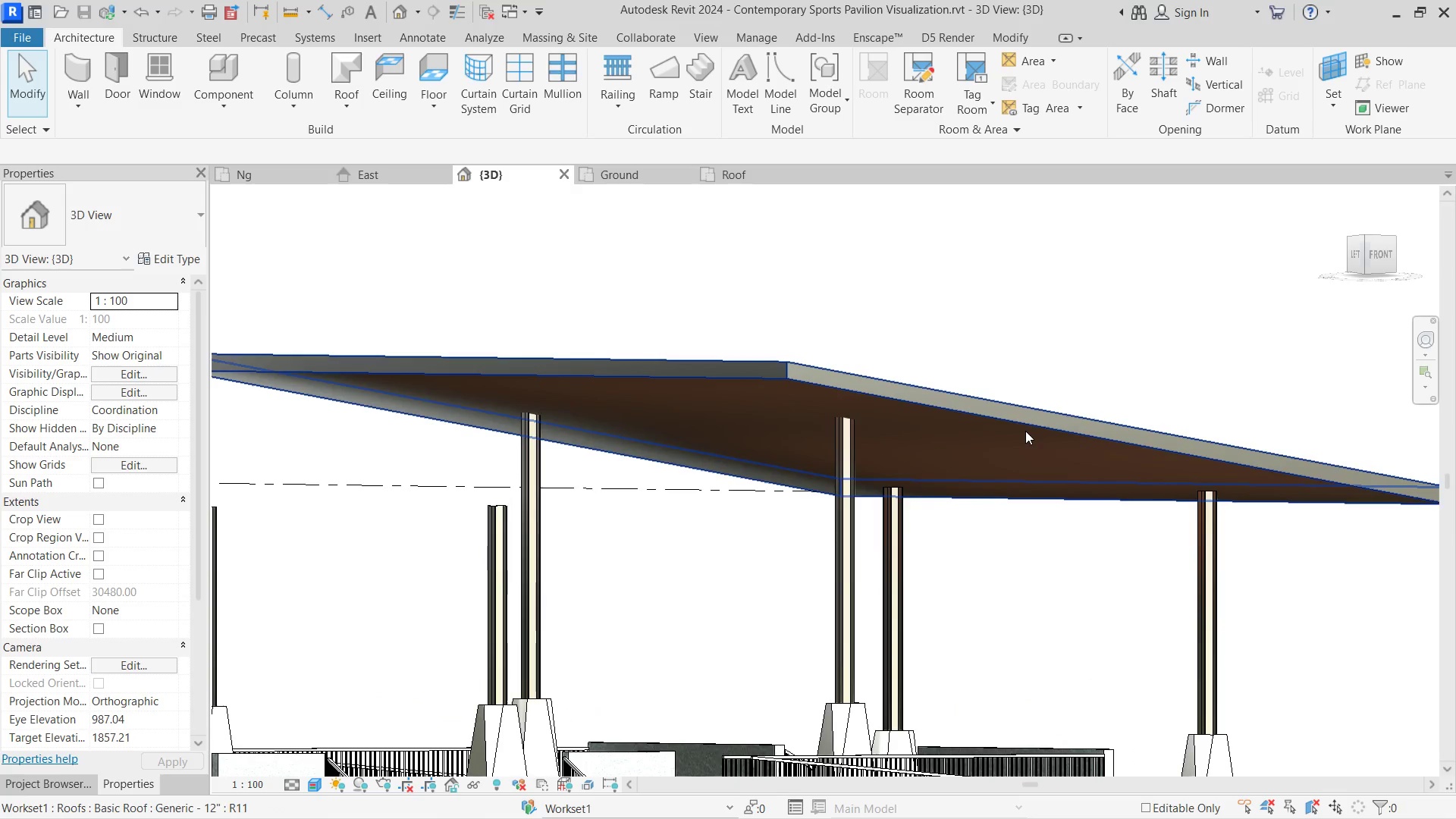 
key(Alt+Tab)